 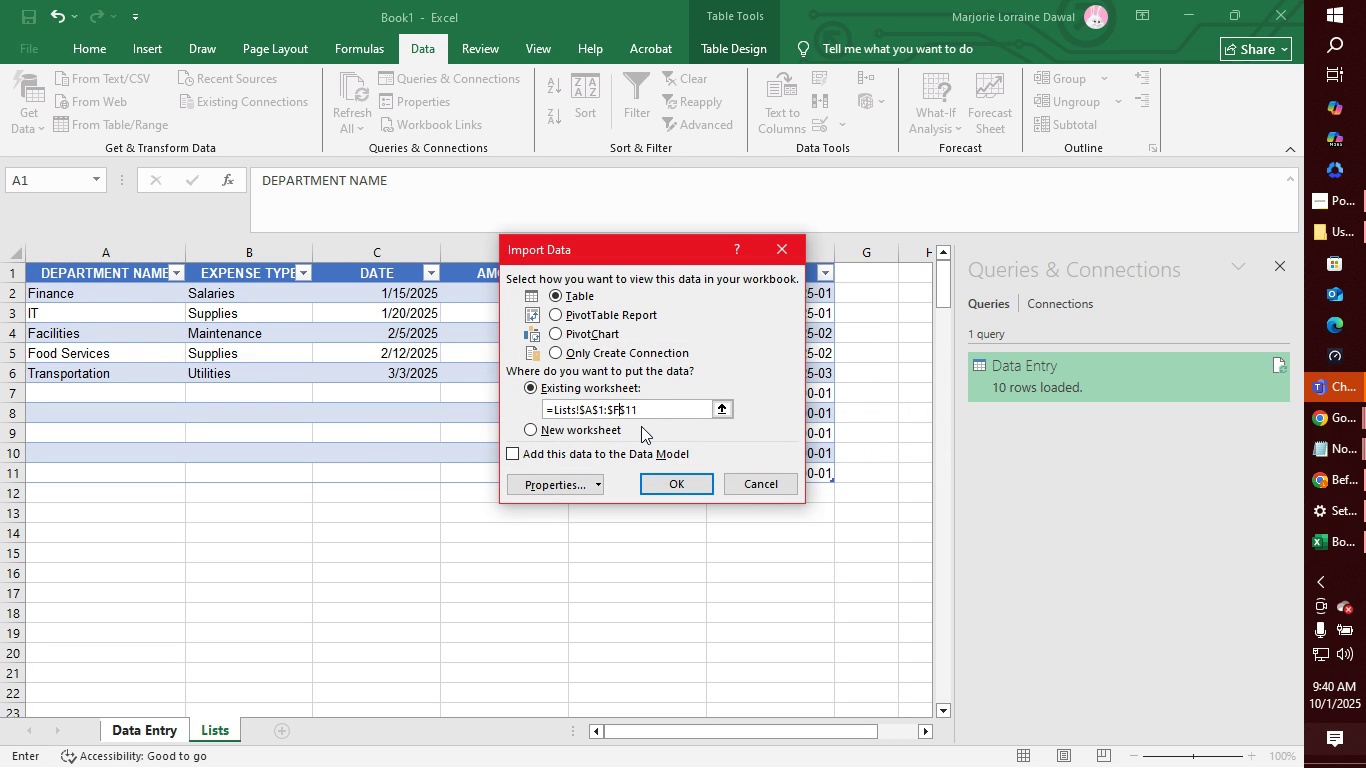 
key(Enter)
 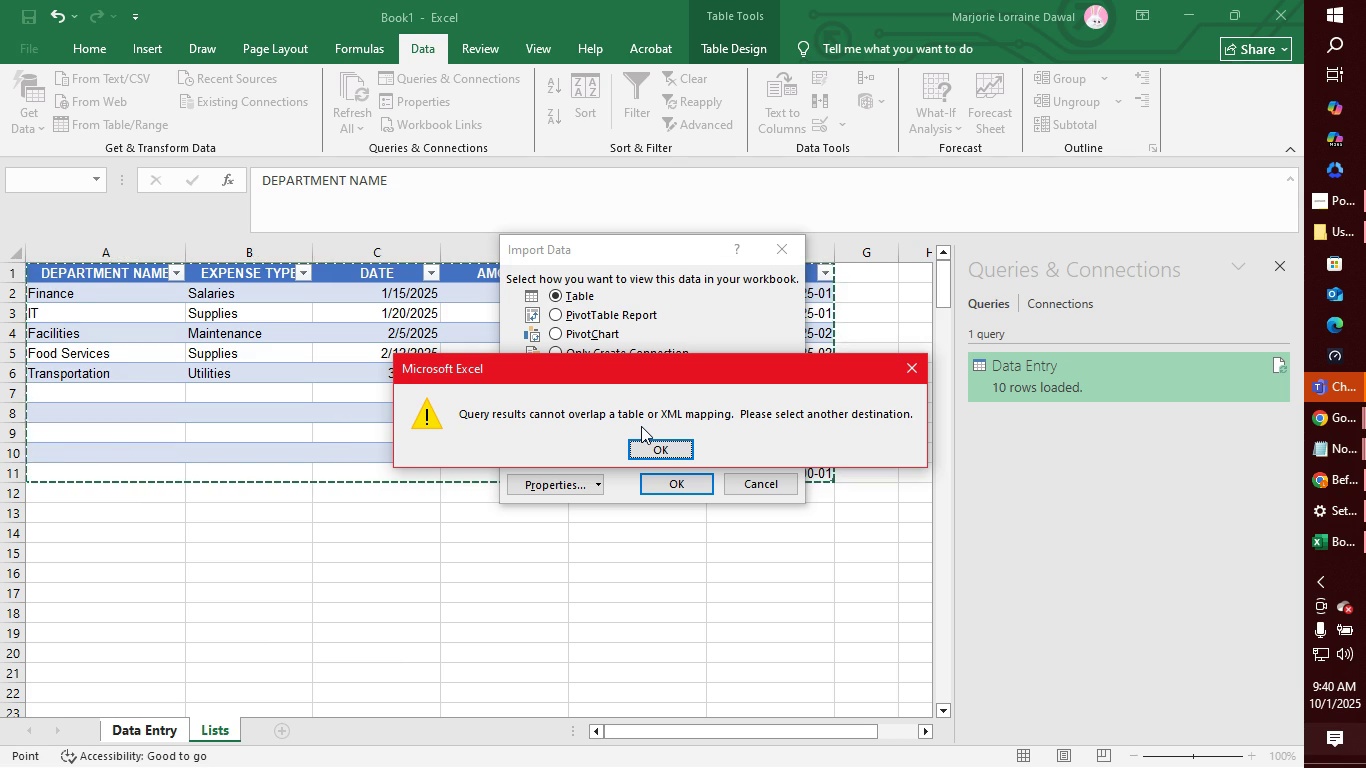 
wait(5.07)
 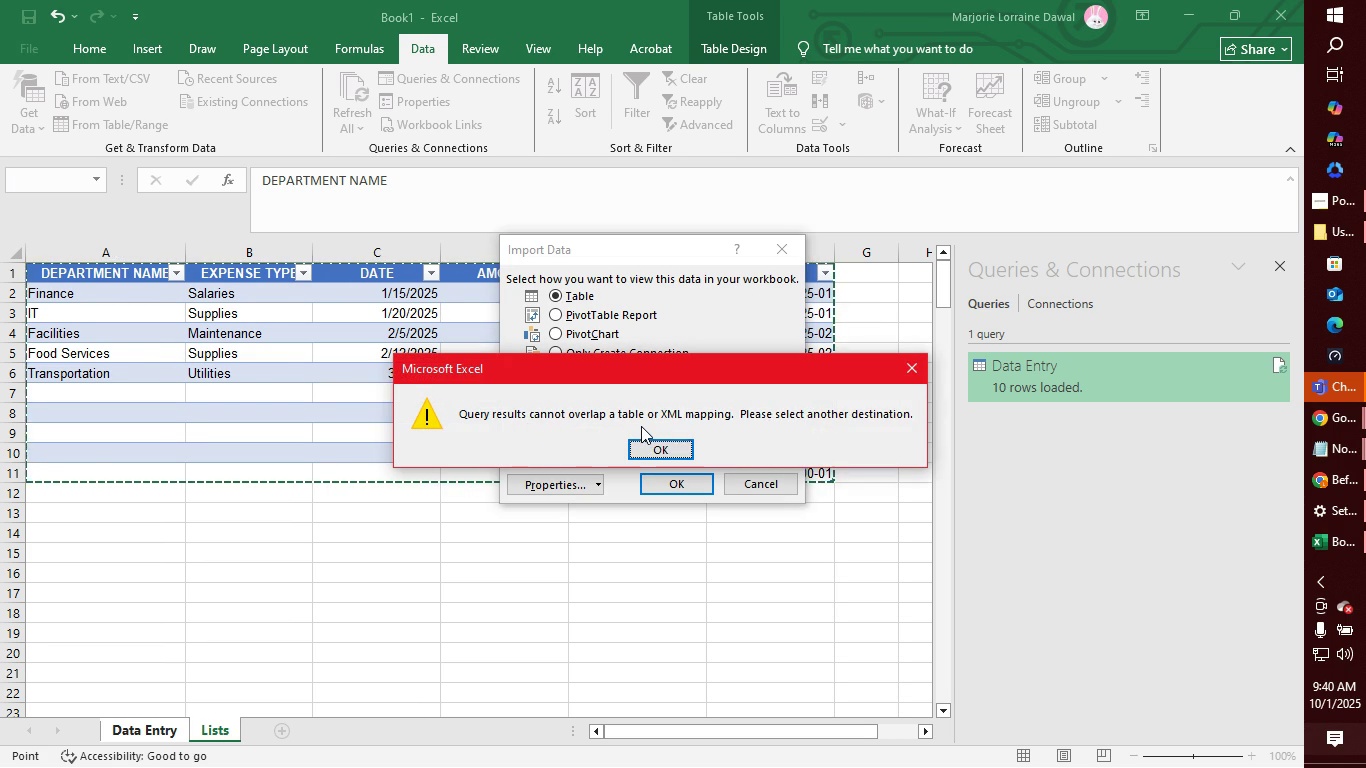 
key(Enter)
 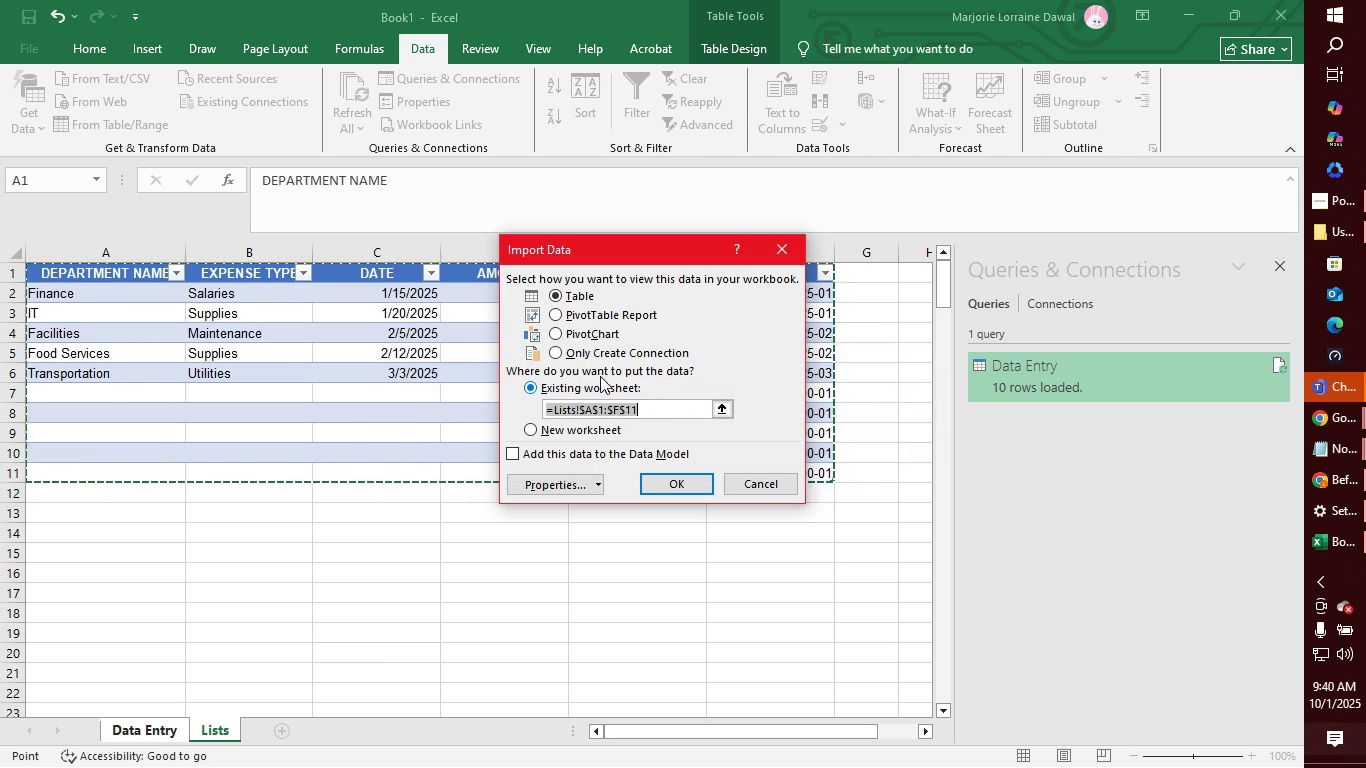 
left_click([564, 348])
 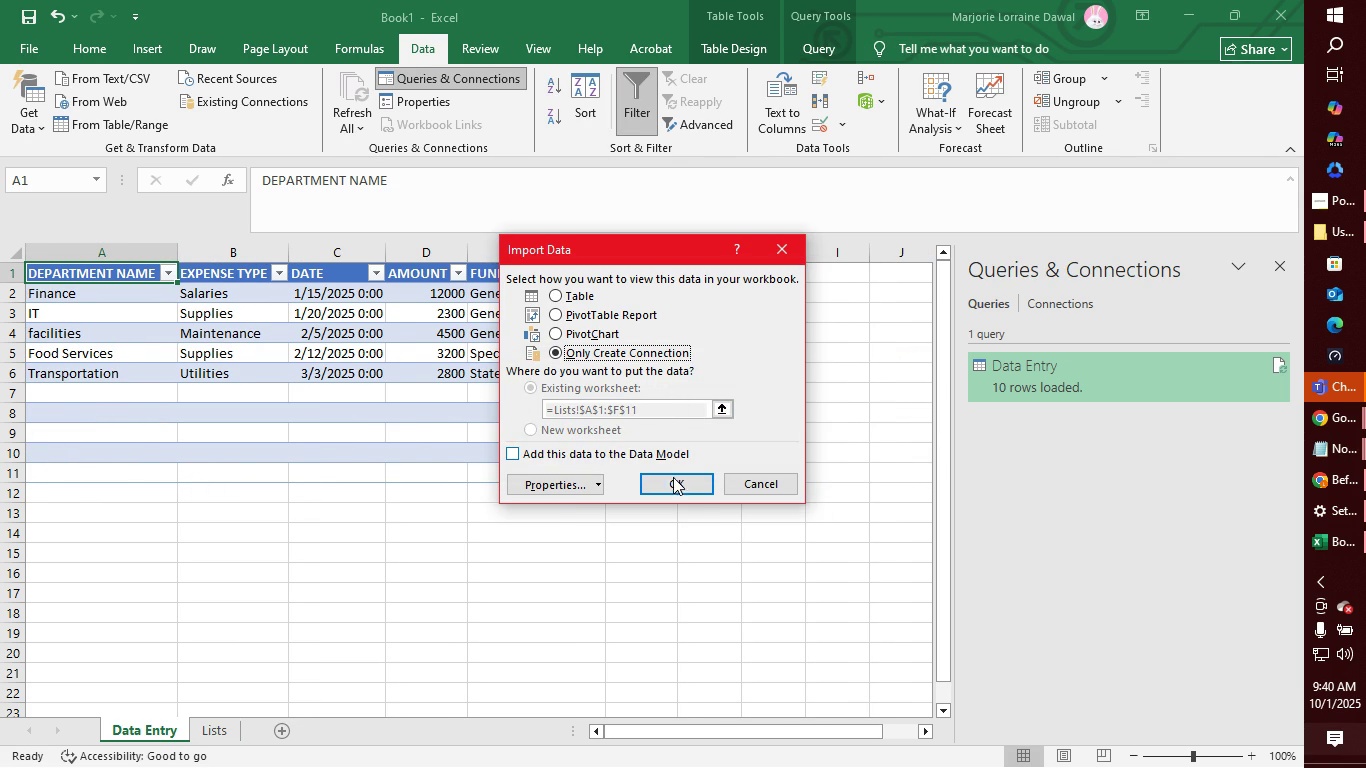 
left_click([676, 481])
 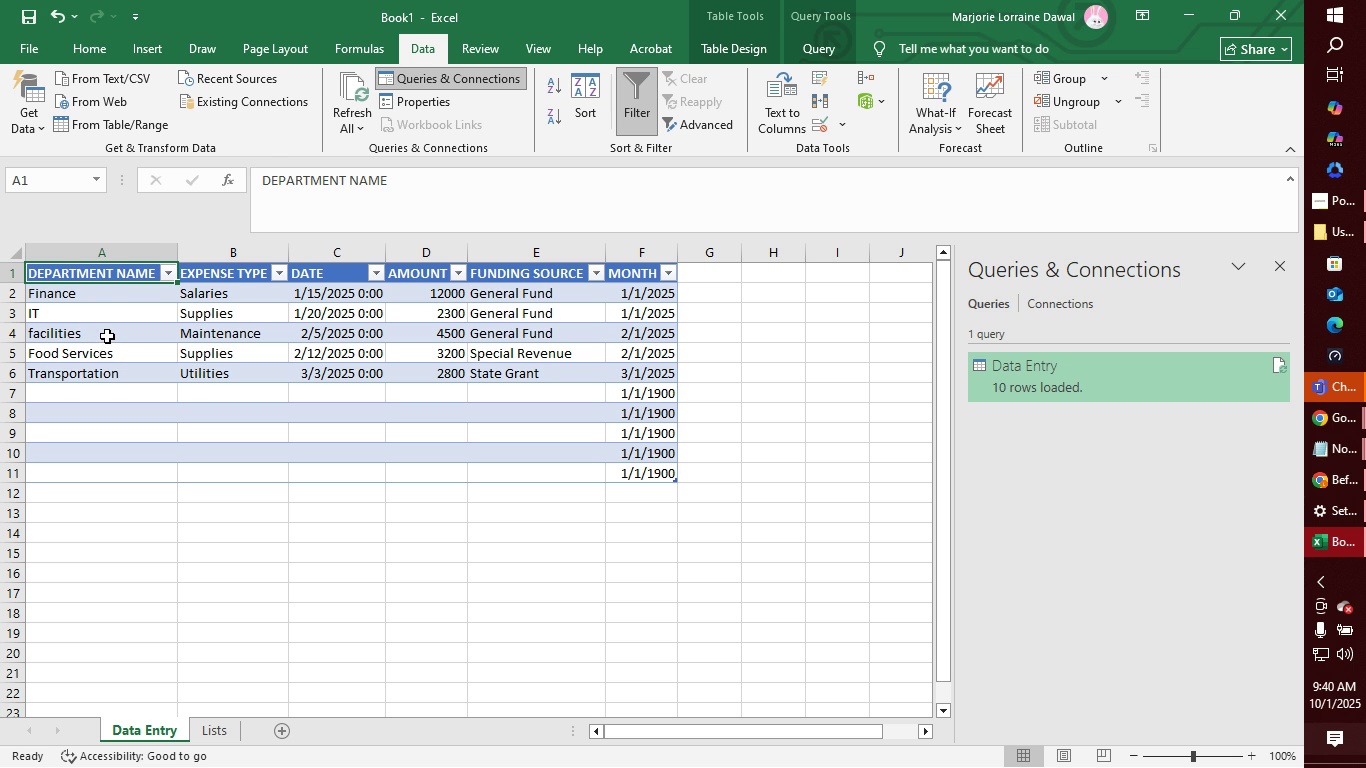 
wait(5.75)
 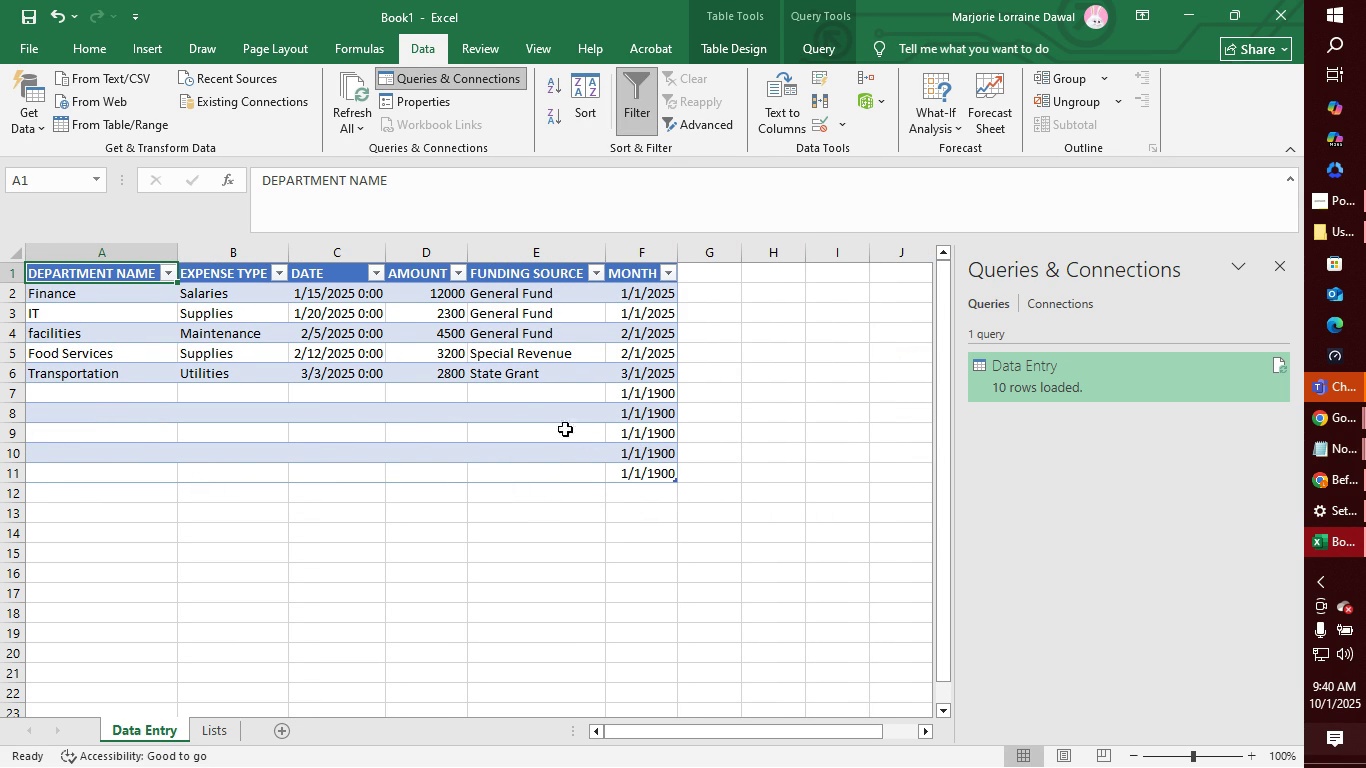 
left_click([107, 336])
 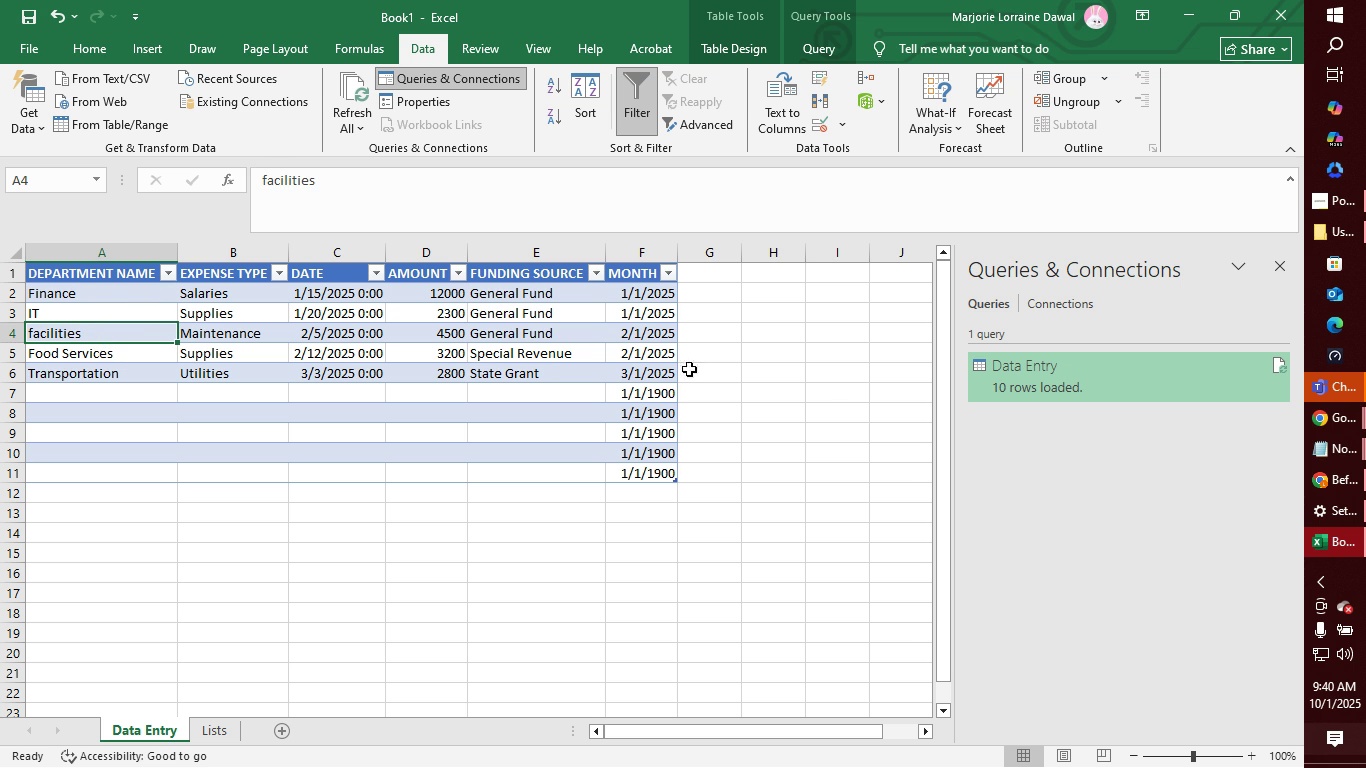 
wait(5.31)
 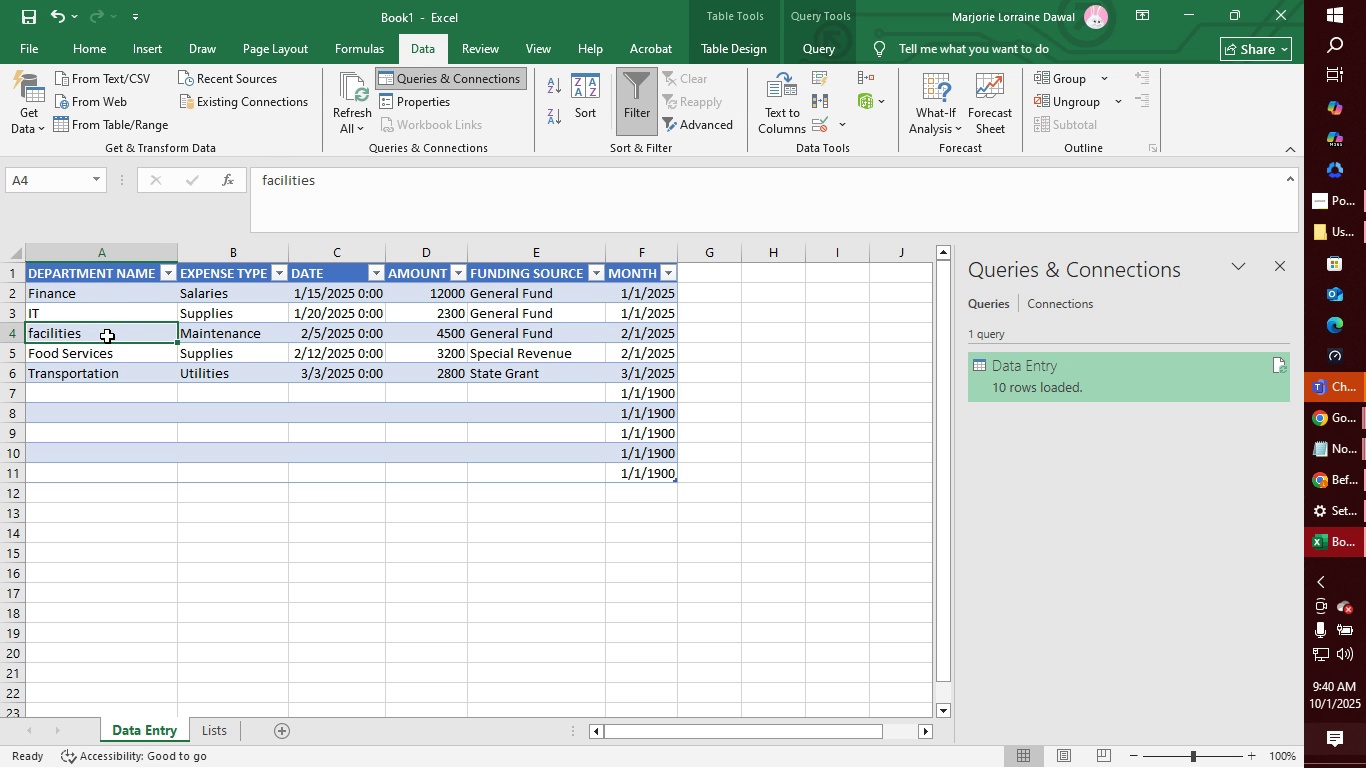 
left_click([1077, 382])
 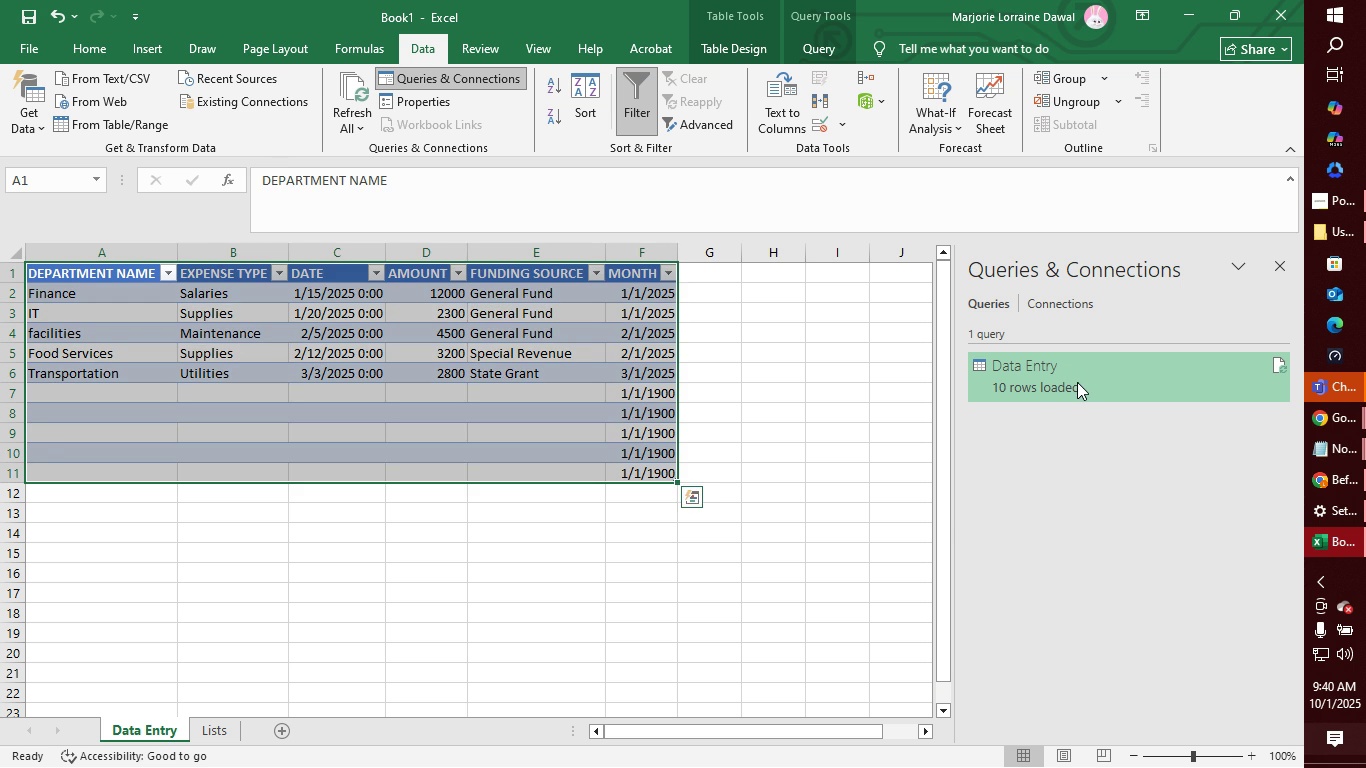 
double_click([1077, 382])
 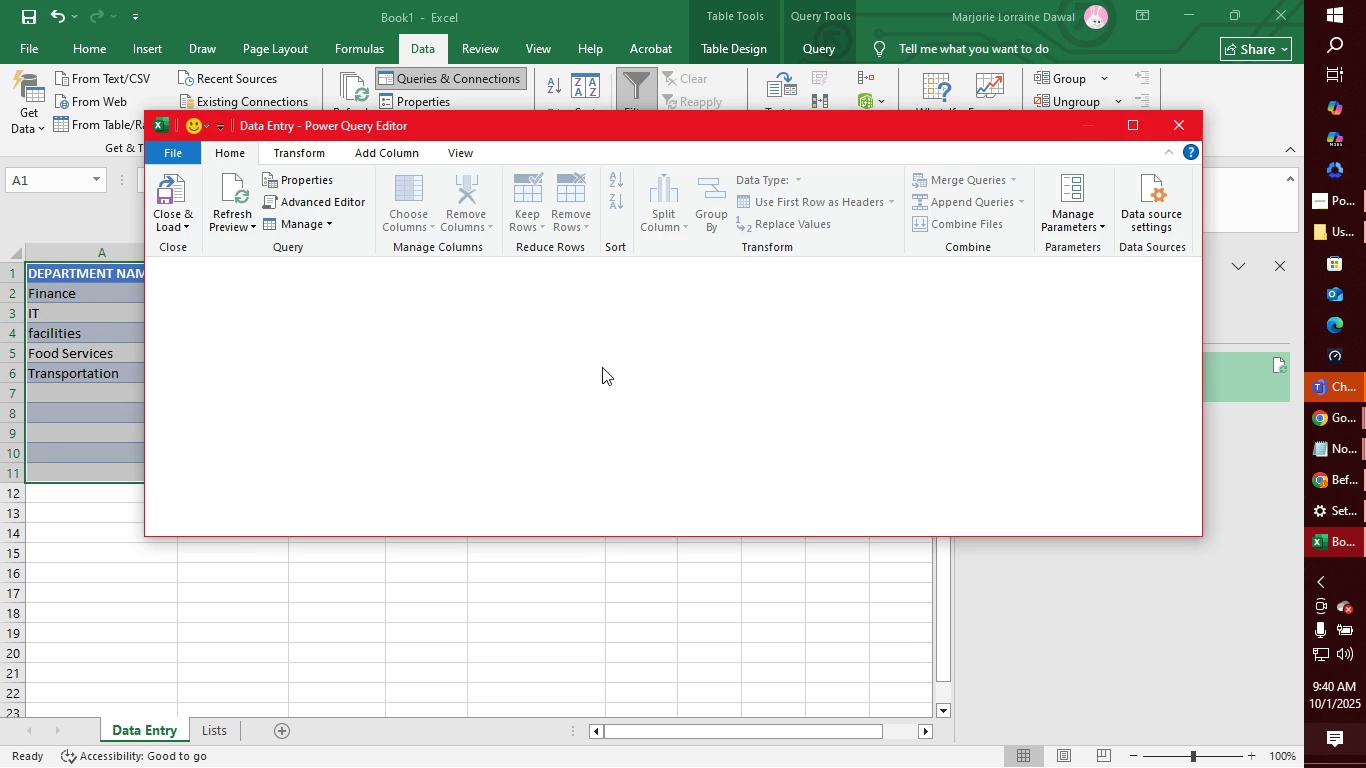 
wait(8.03)
 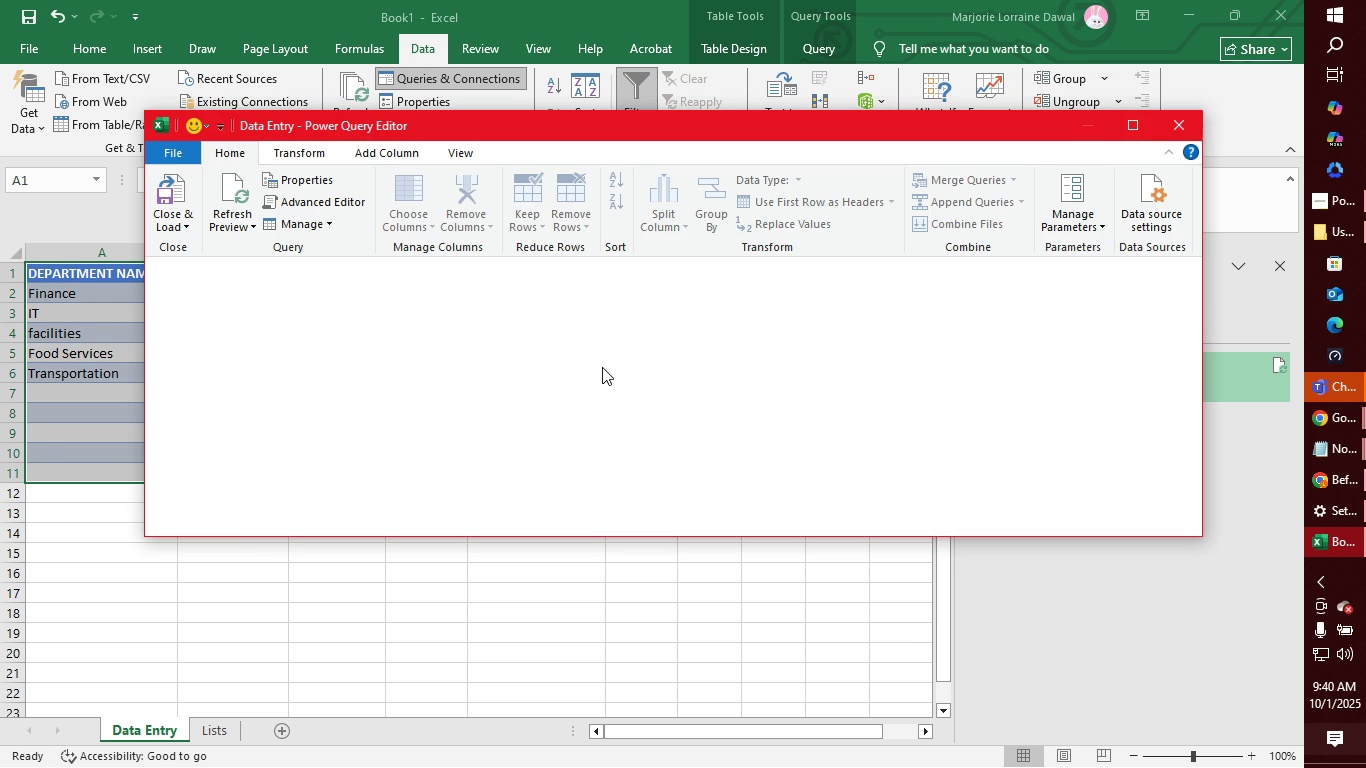 
left_click([1029, 454])
 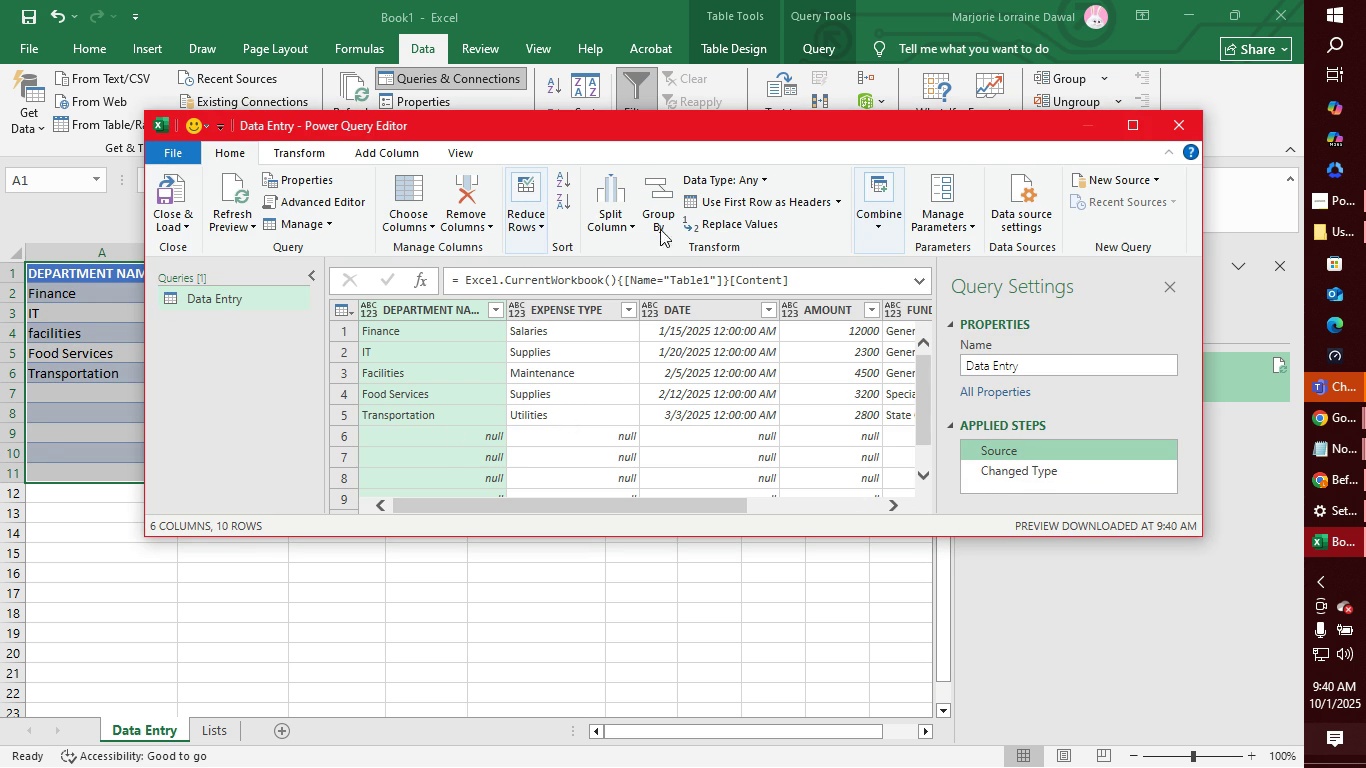 
left_click([180, 207])
 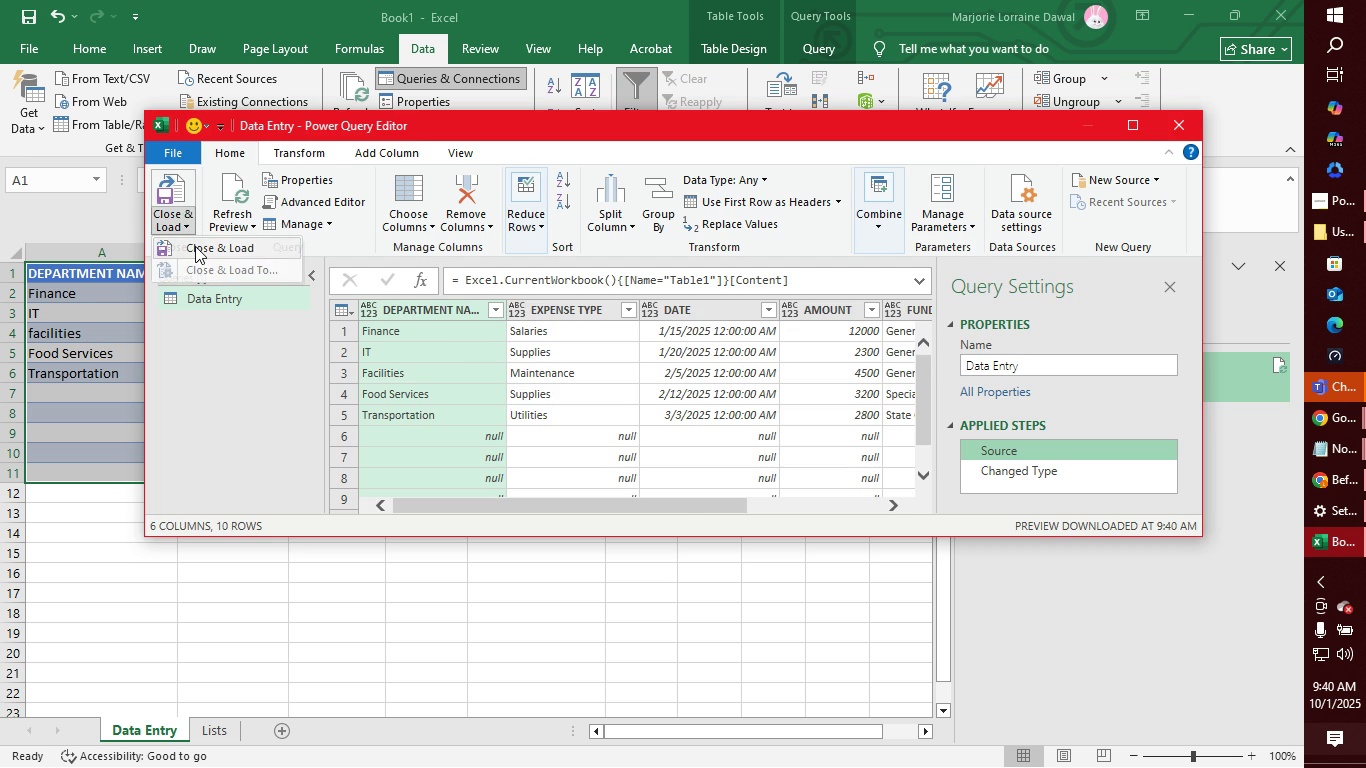 
left_click([195, 246])
 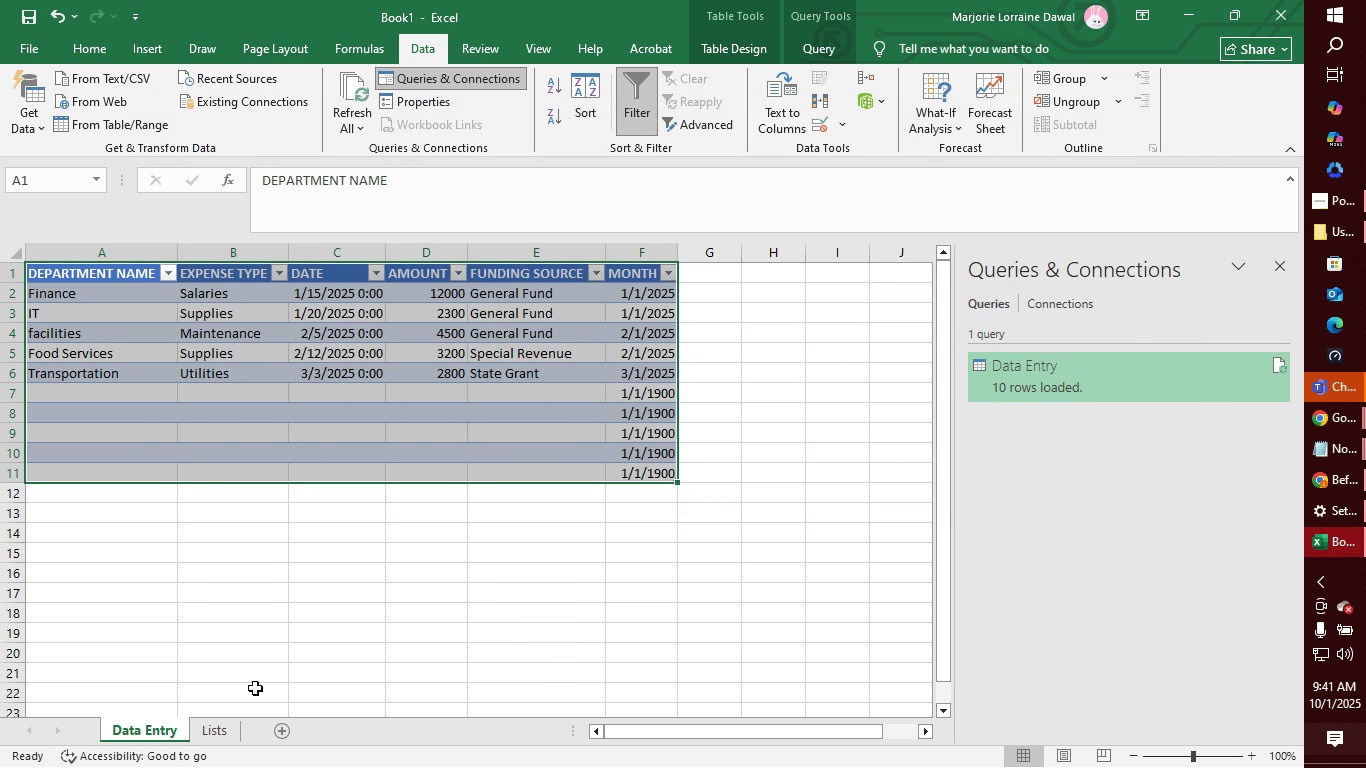 
wait(5.17)
 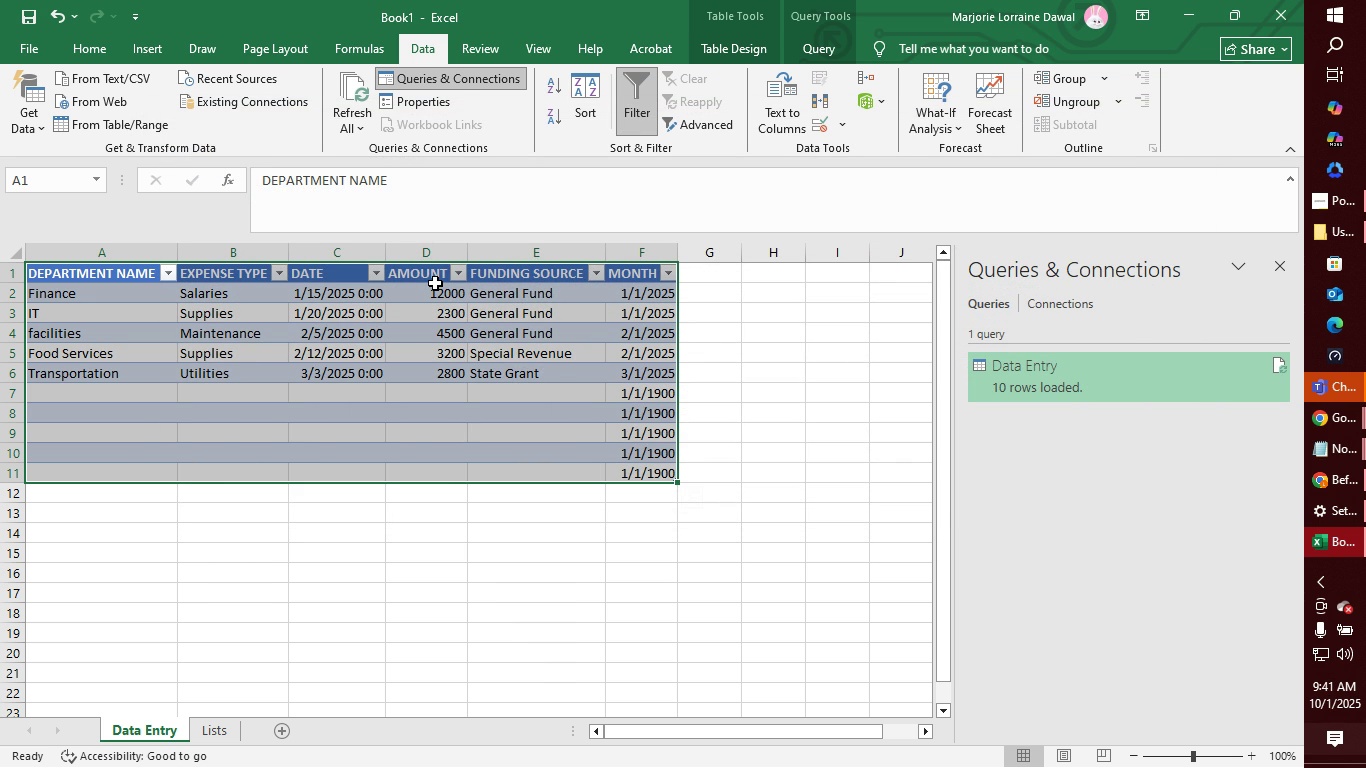 
left_click([215, 734])
 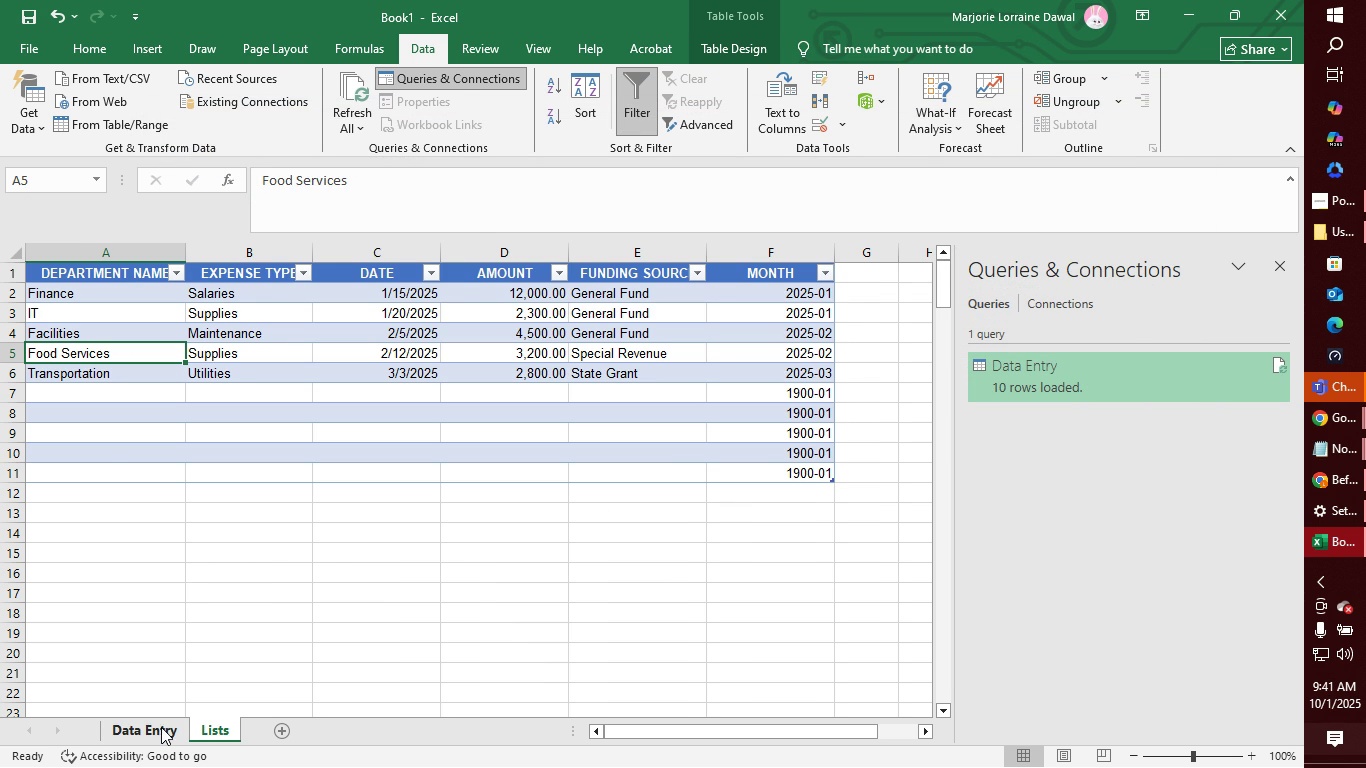 
left_click([226, 724])
 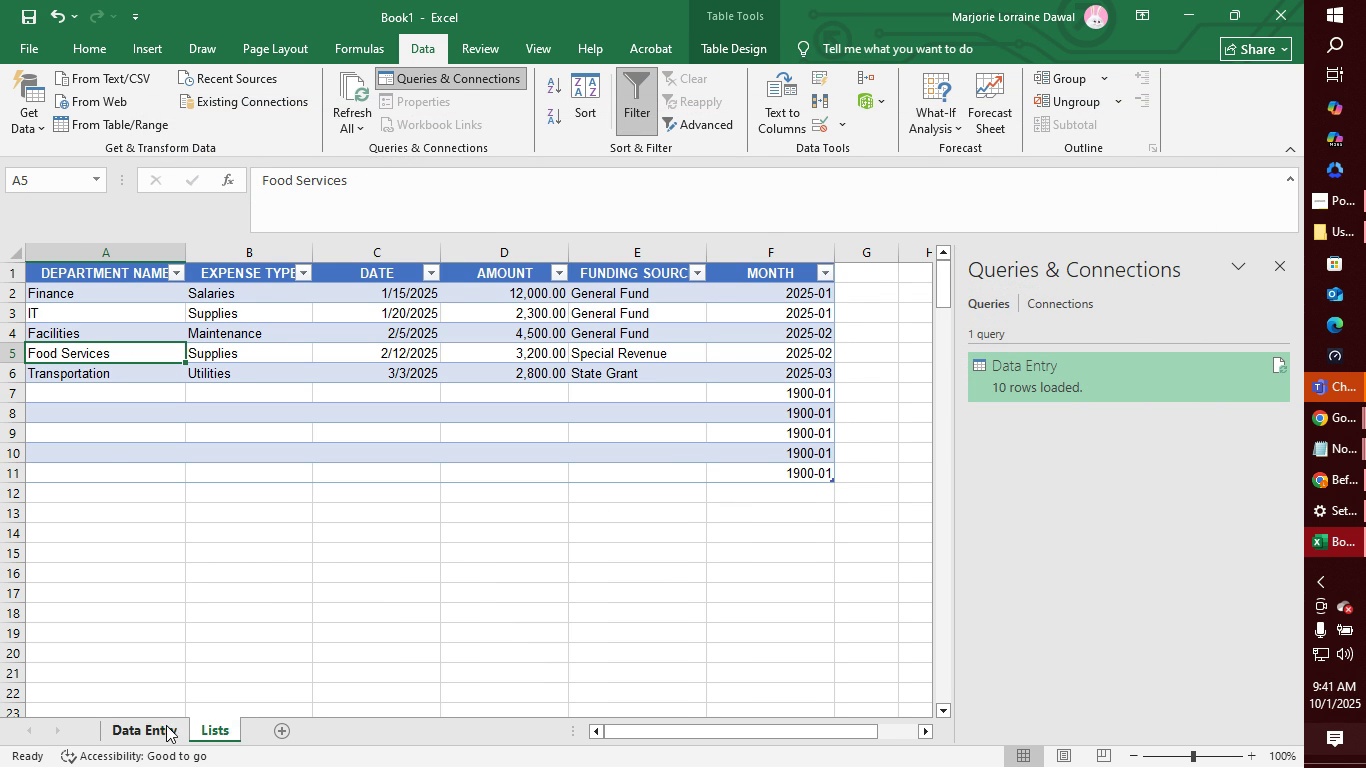 
left_click([166, 725])
 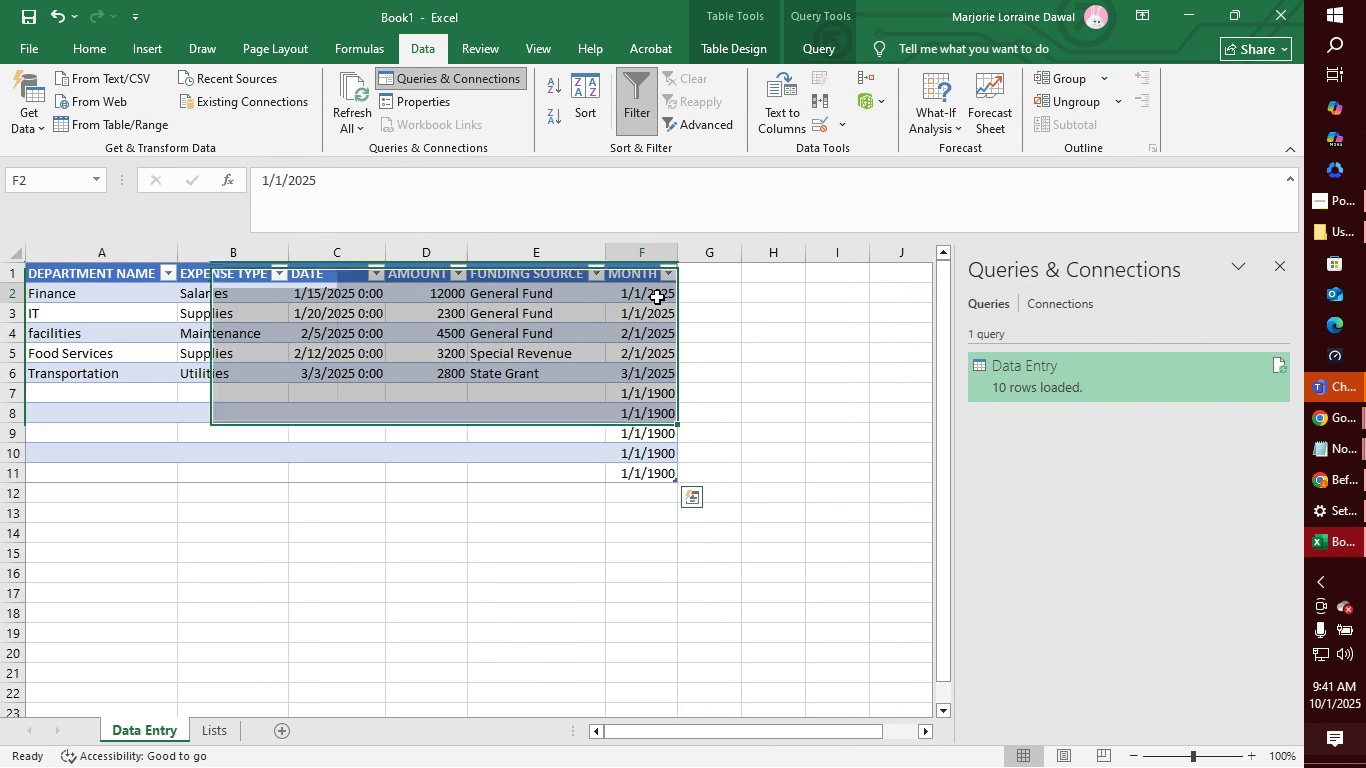 
left_click([657, 297])
 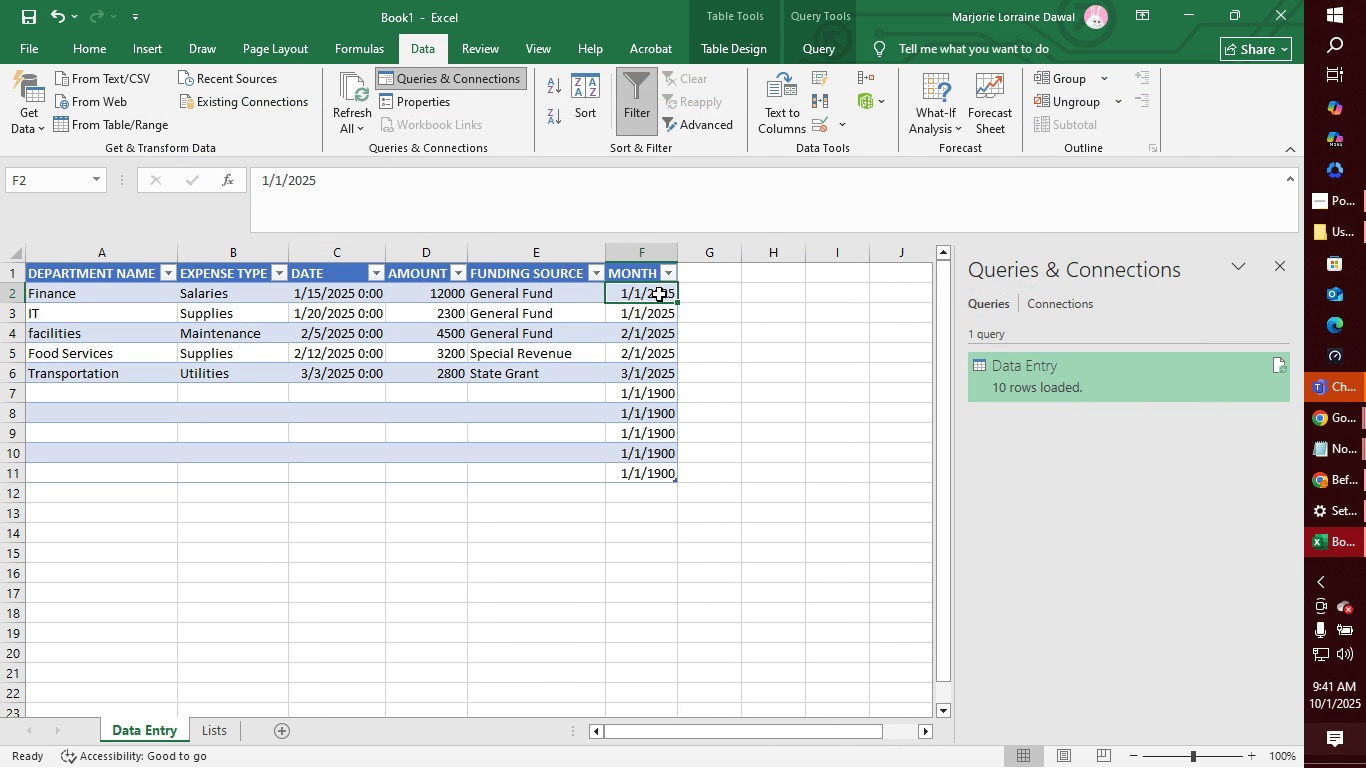 
wait(6.63)
 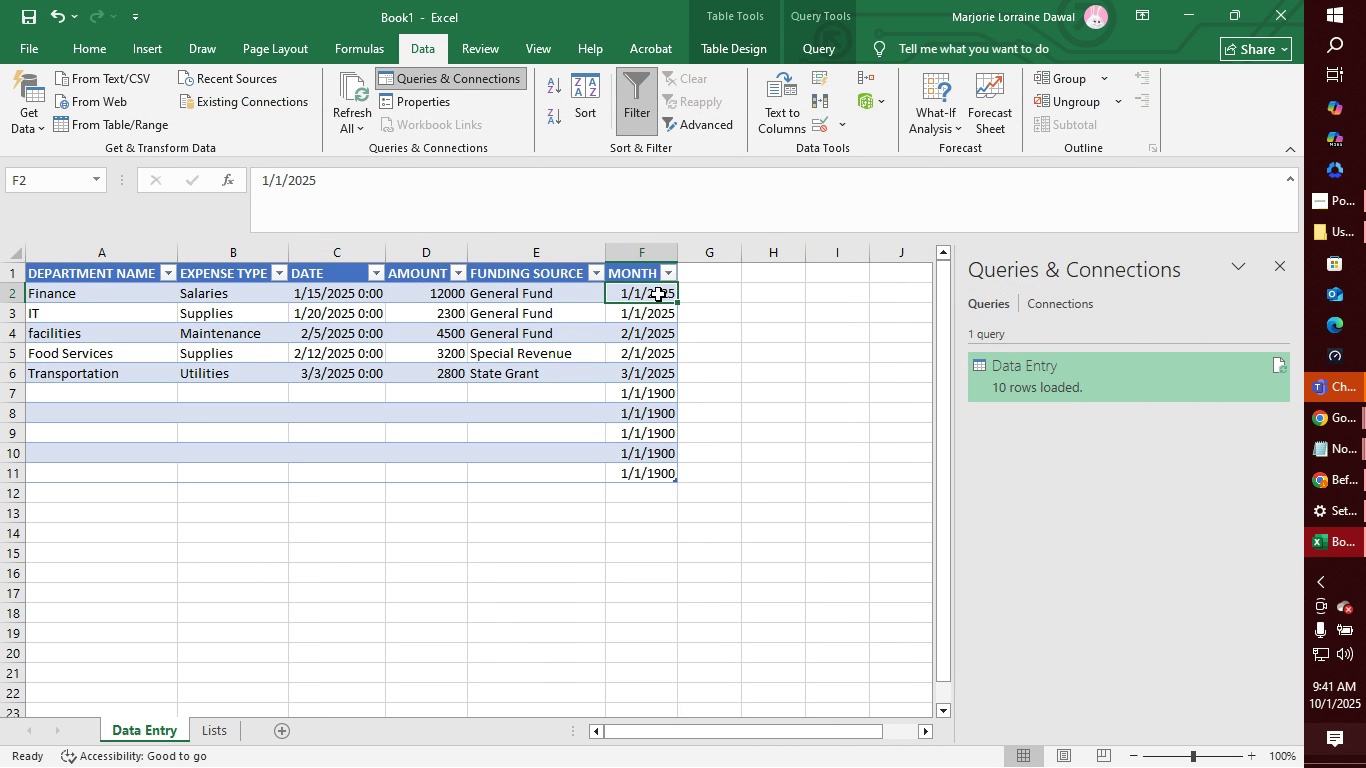 
left_click([1077, 309])
 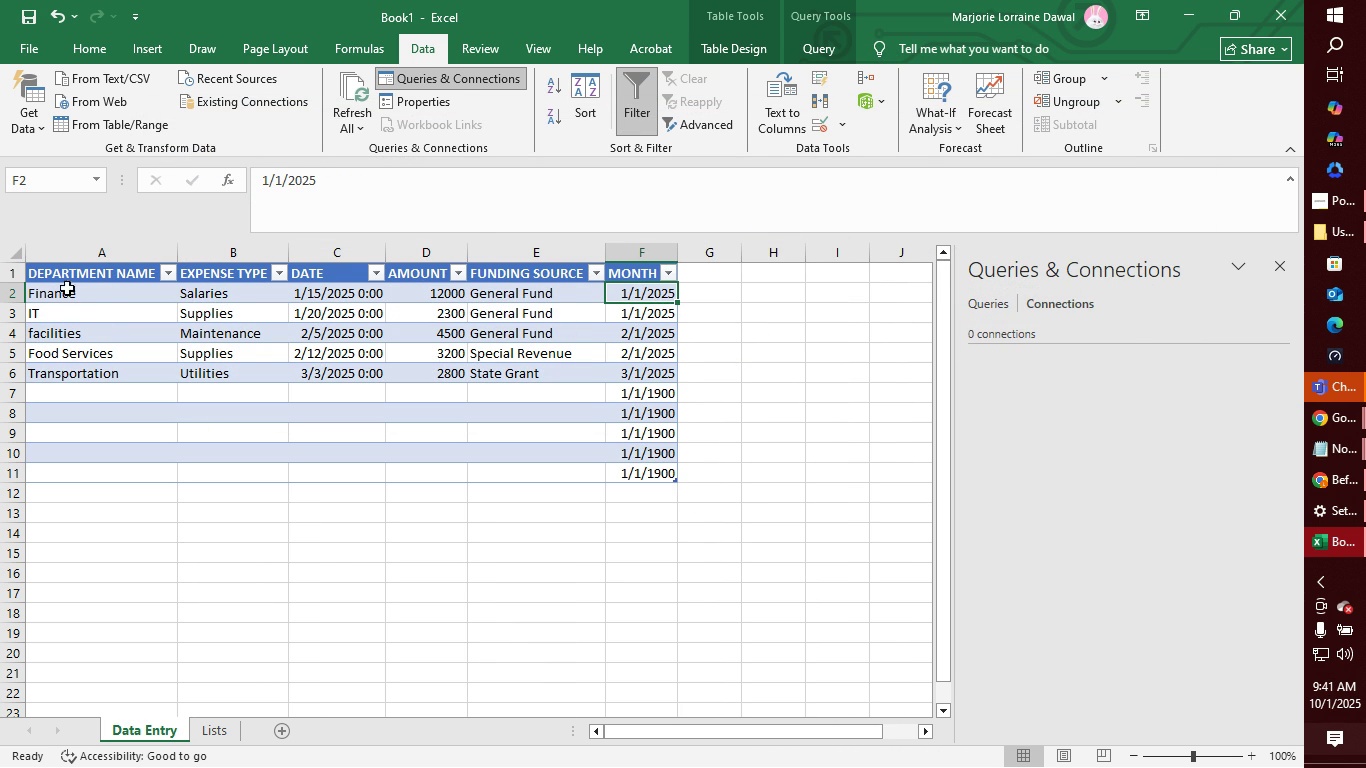 
left_click([70, 272])
 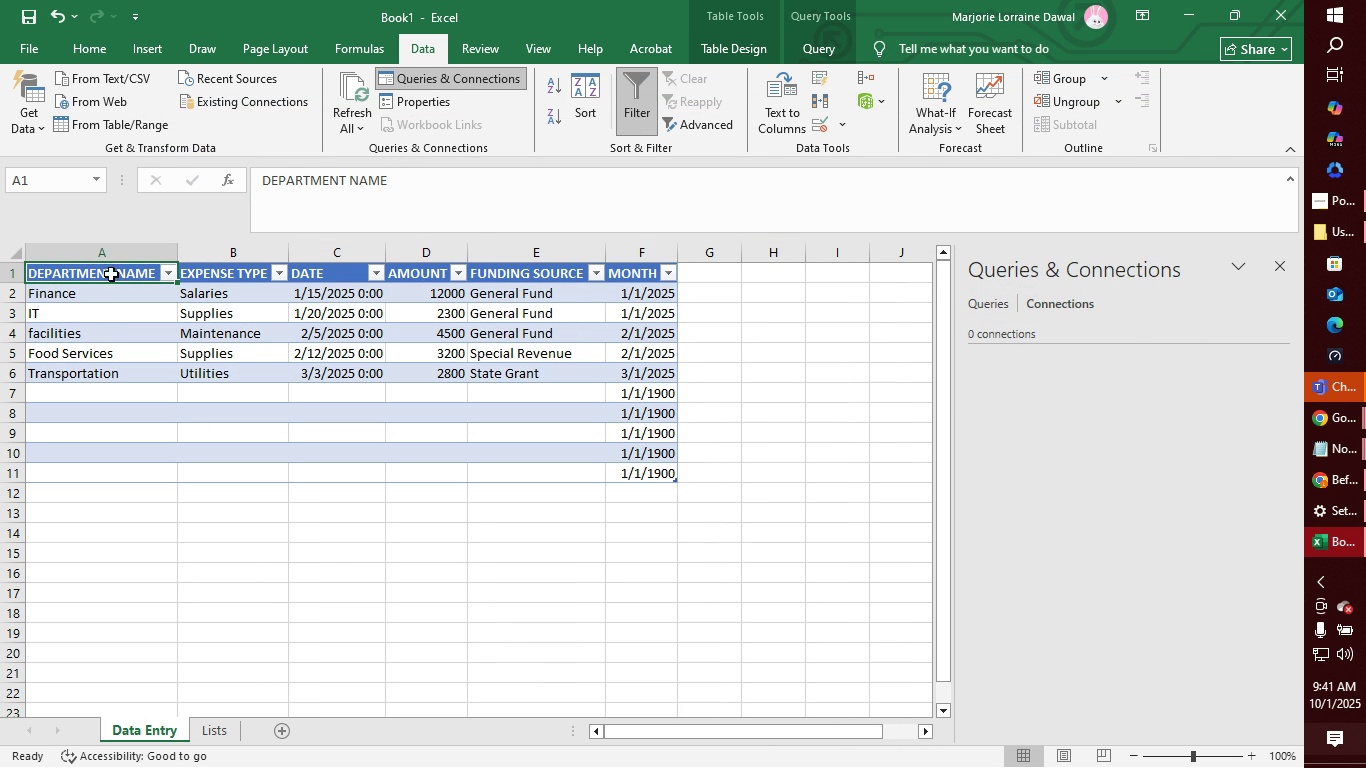 
left_click([1054, 297])
 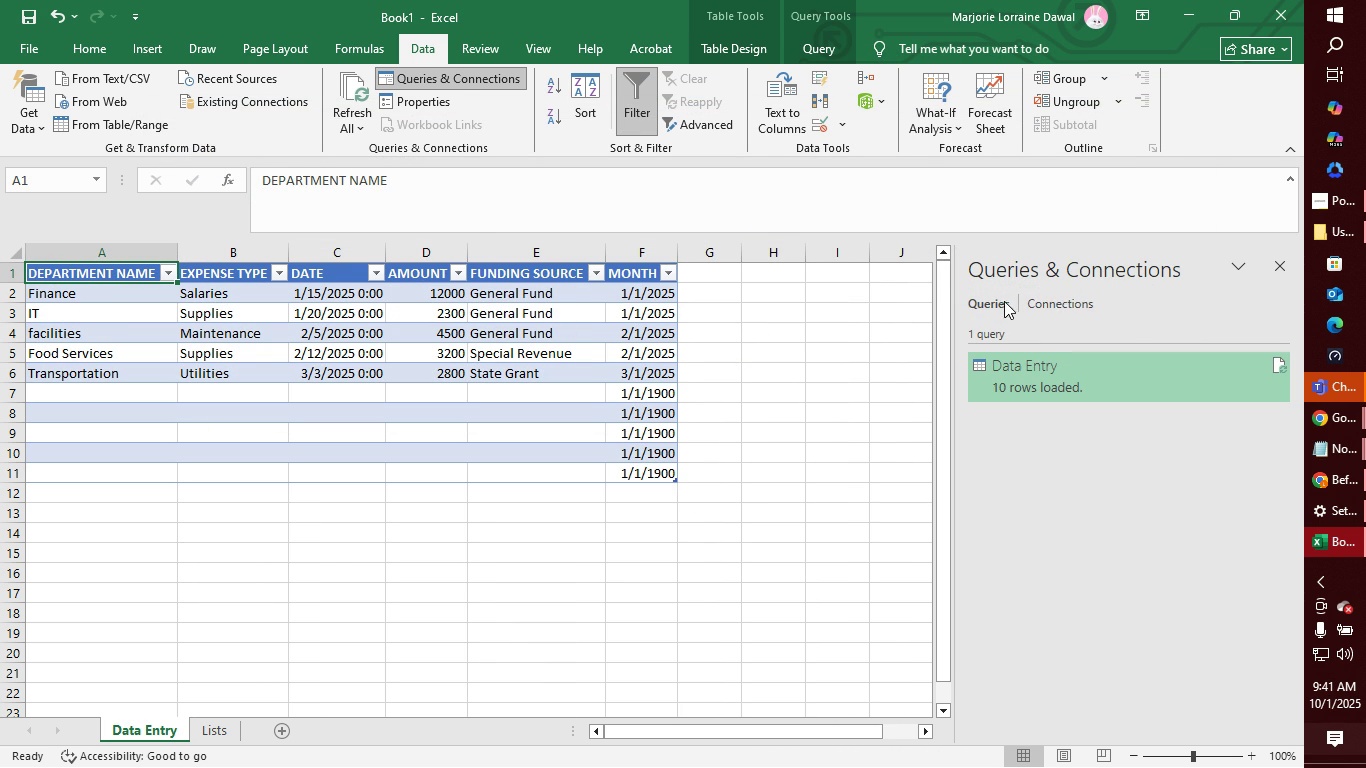 
double_click([1004, 301])
 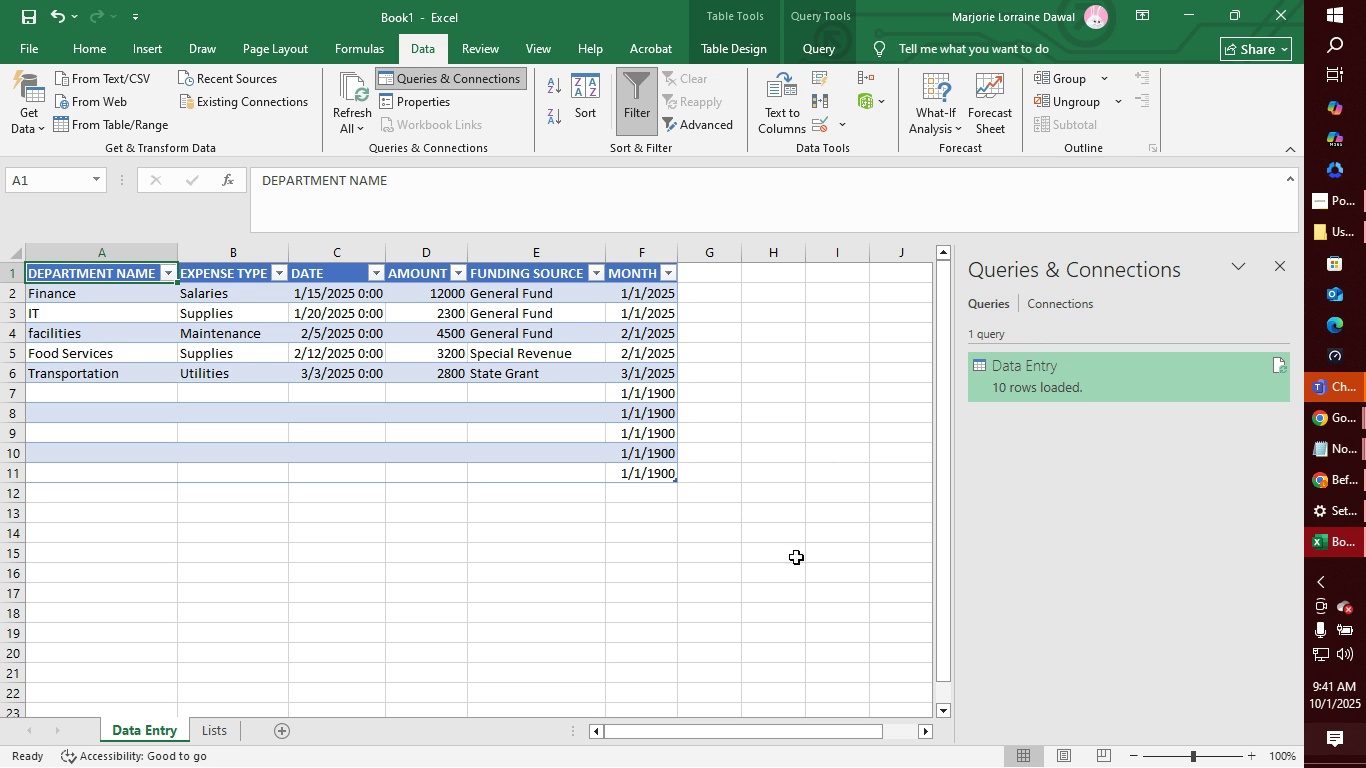 
left_click([1102, 528])
 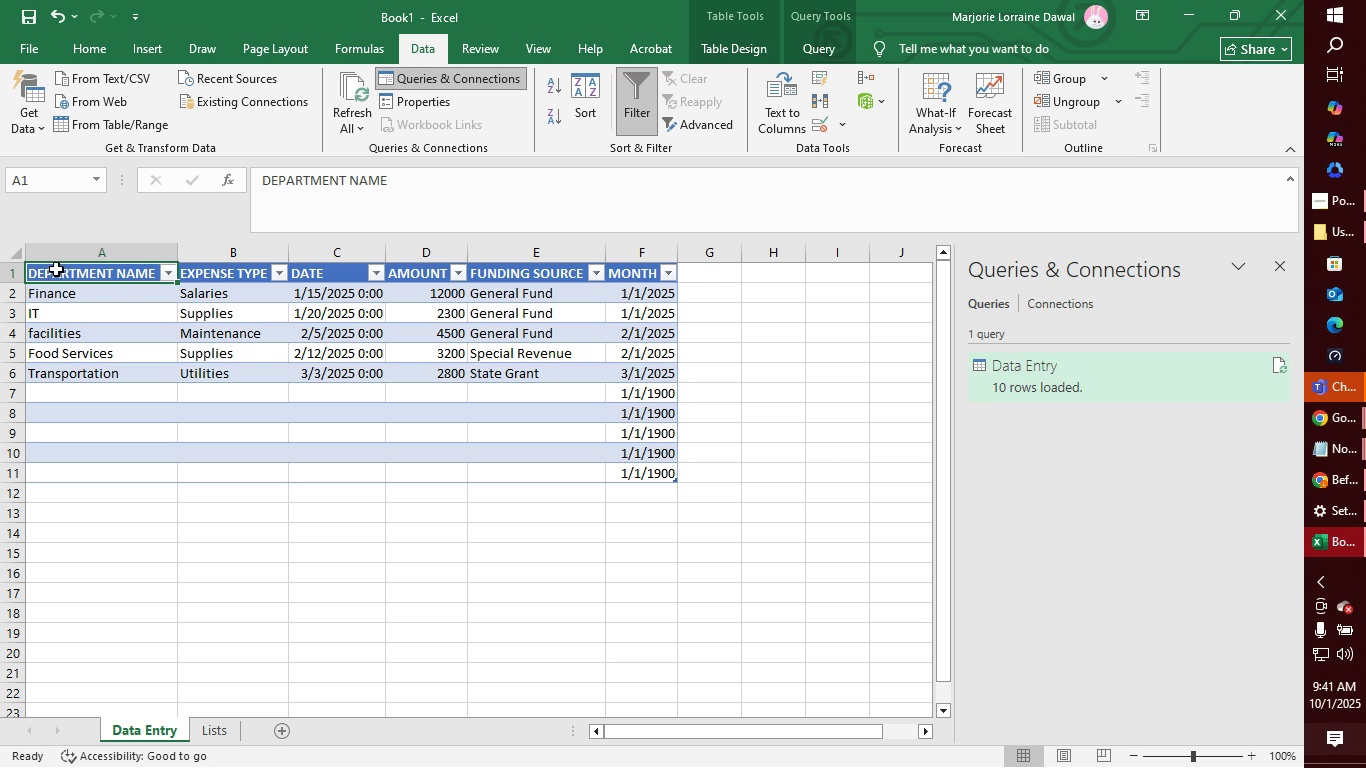 
left_click([50, 271])